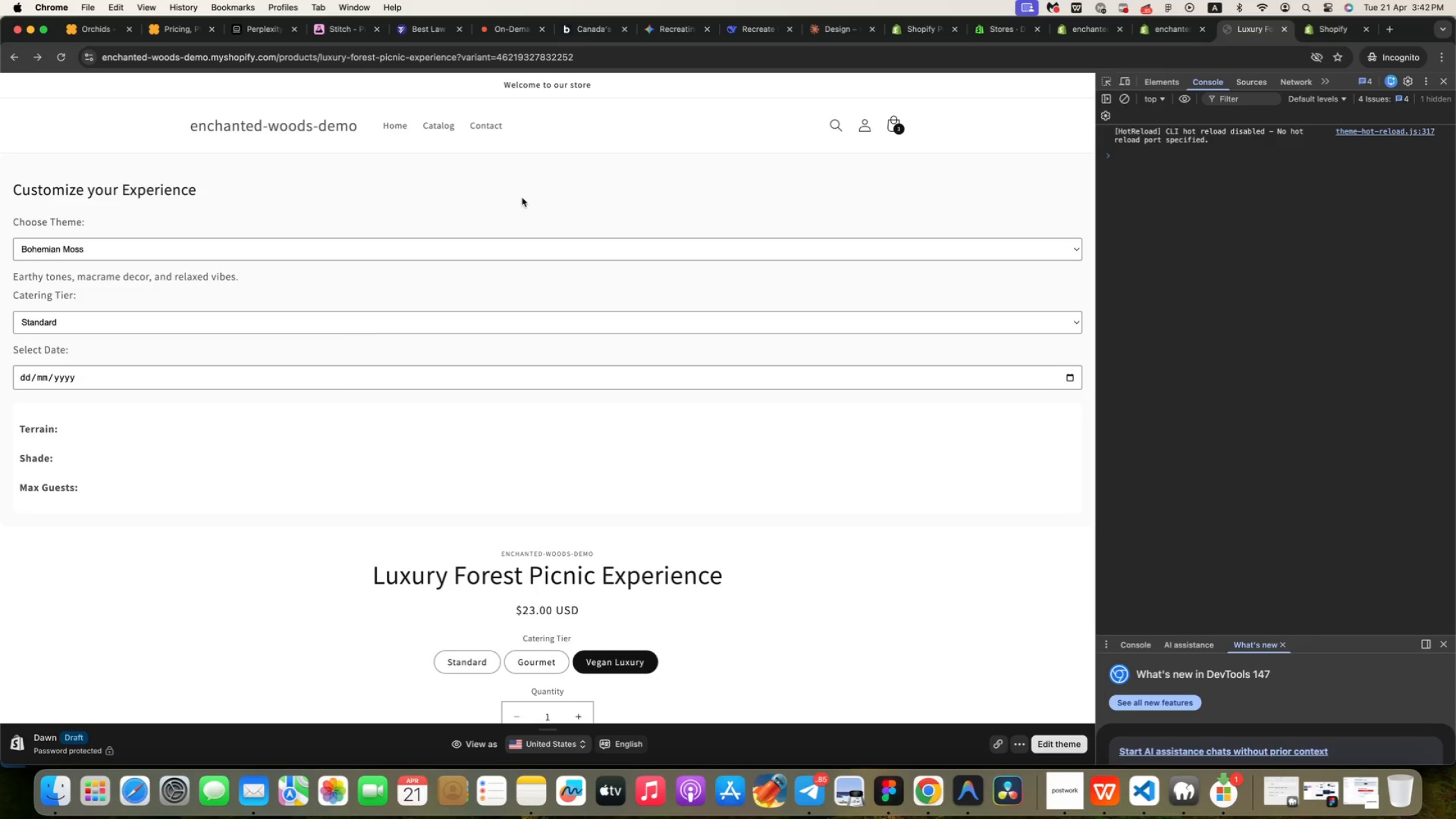 
left_click([231, 255])
 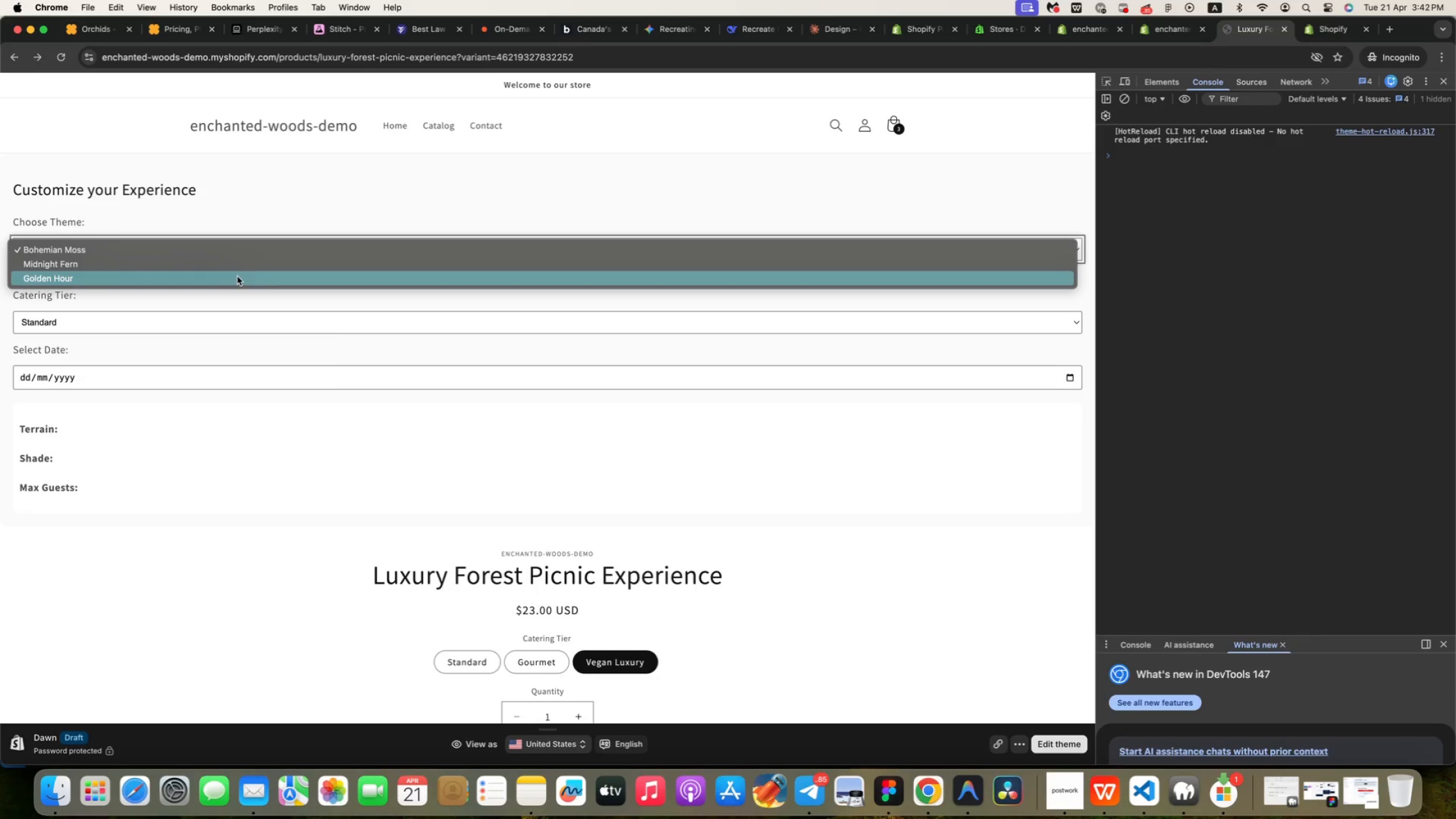 
left_click([233, 272])
 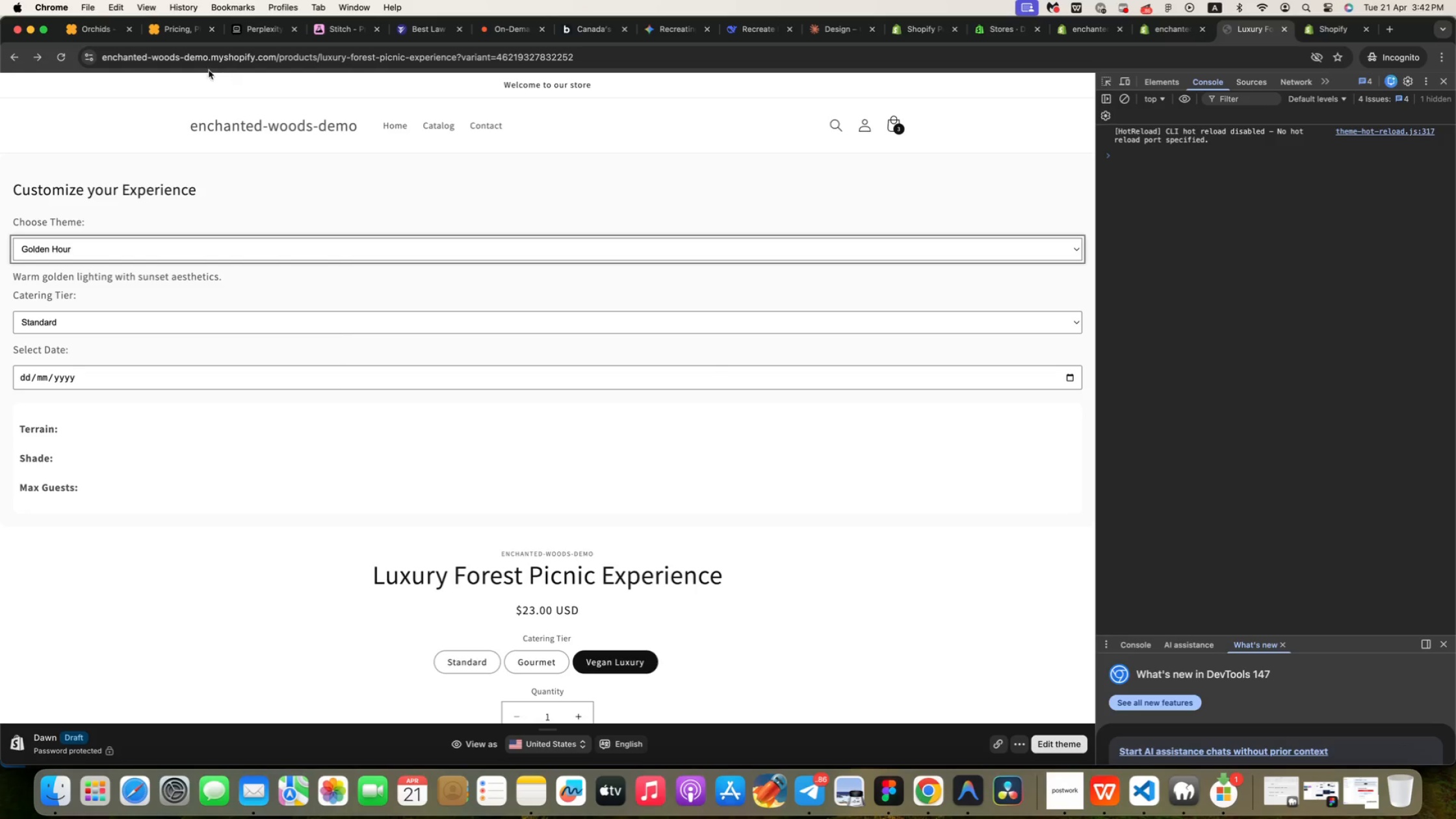 
left_click([65, 58])
 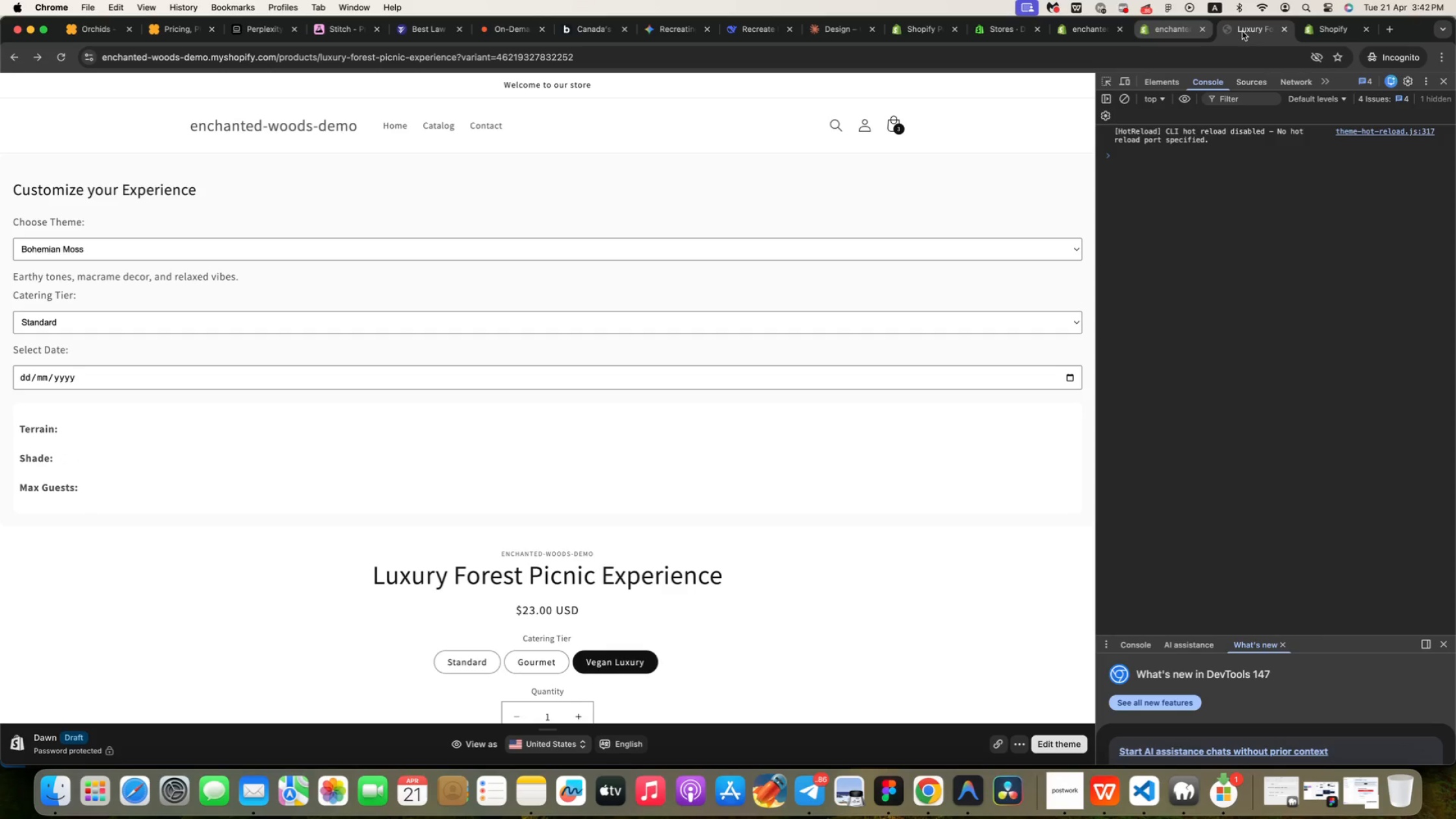 
left_click([1280, 31])
 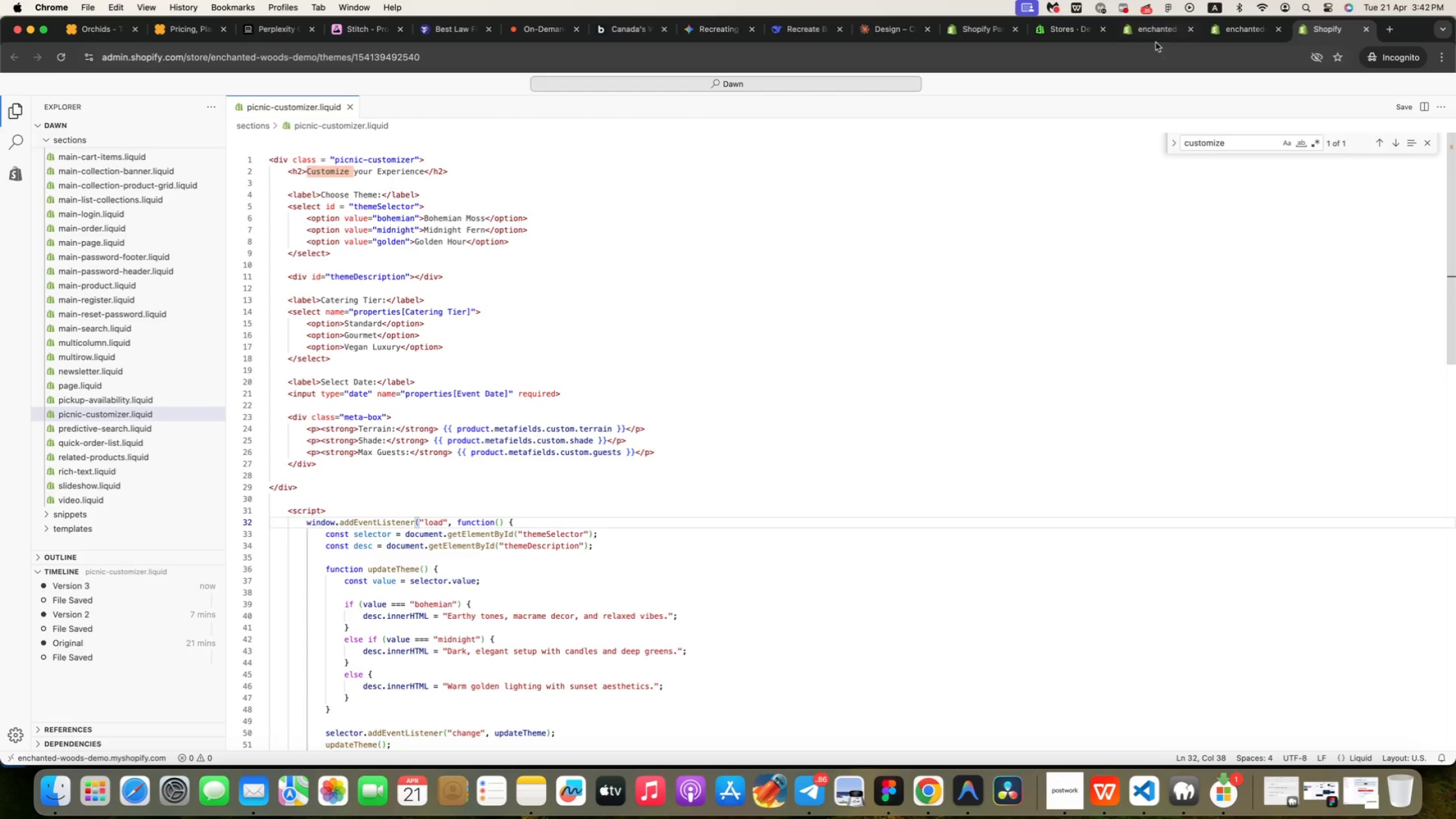 
left_click([1234, 34])
 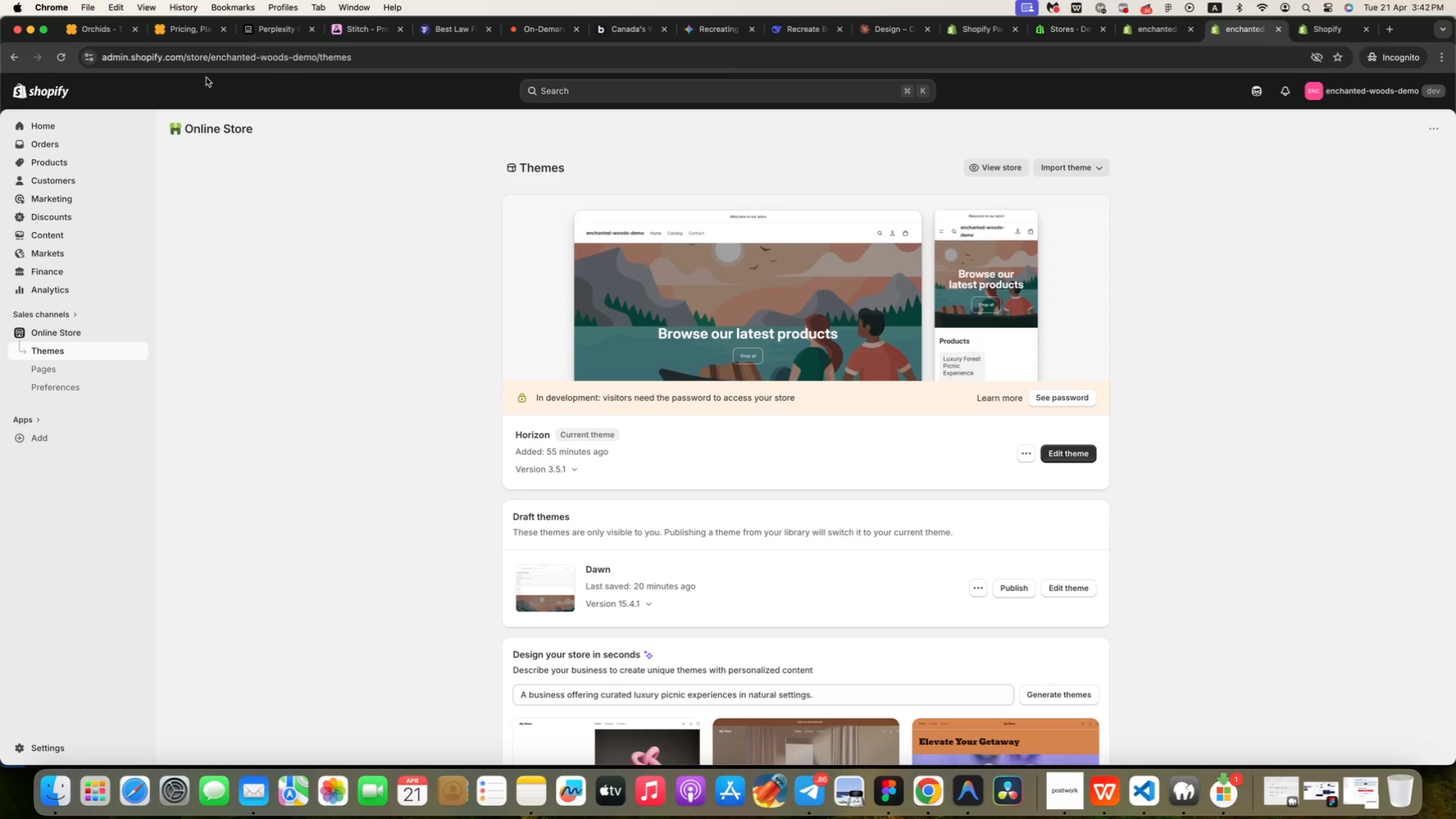 
left_click([62, 64])
 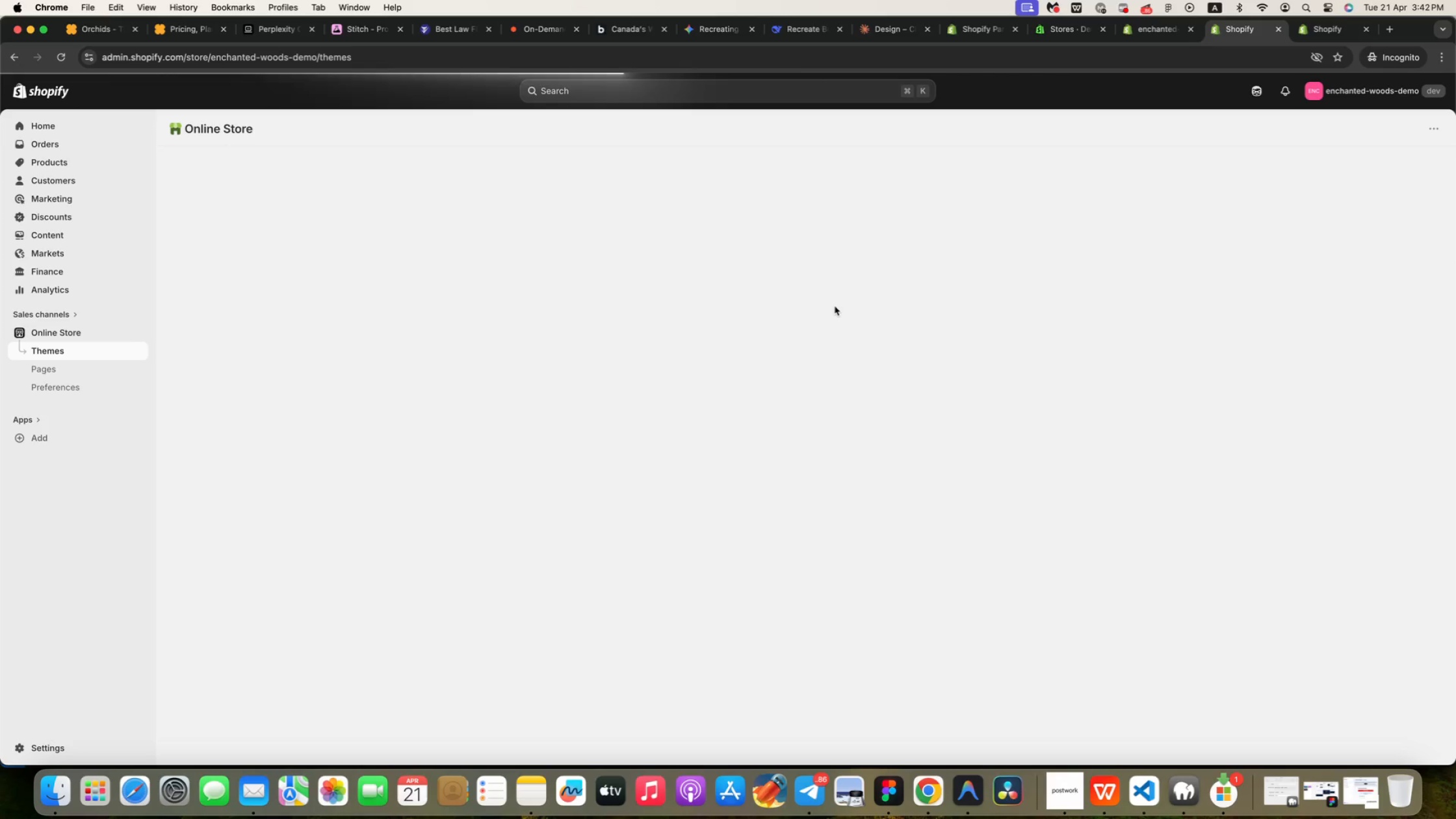 
wait(5.51)
 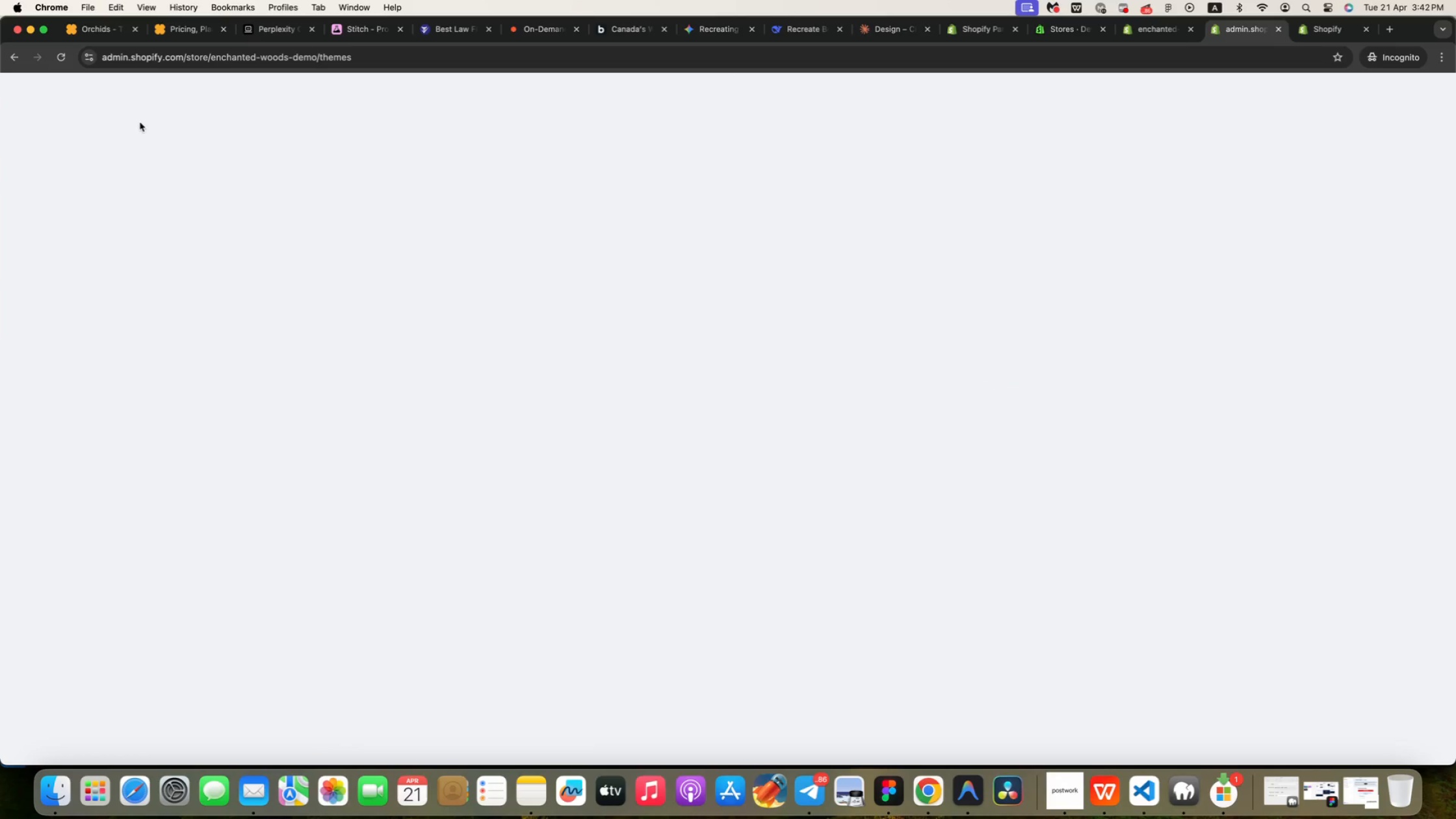 
left_click([1325, 29])
 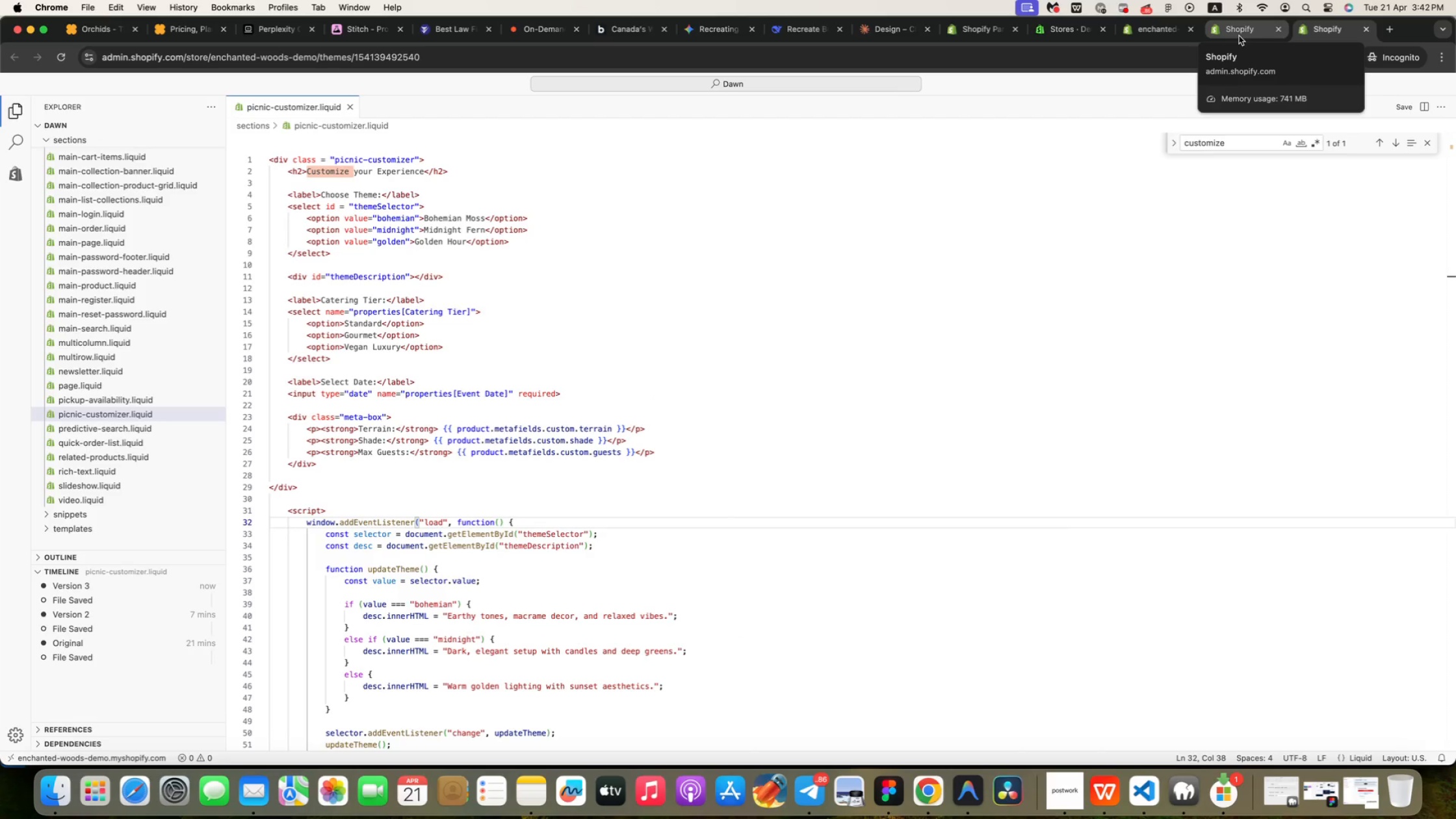 
left_click([1239, 36])
 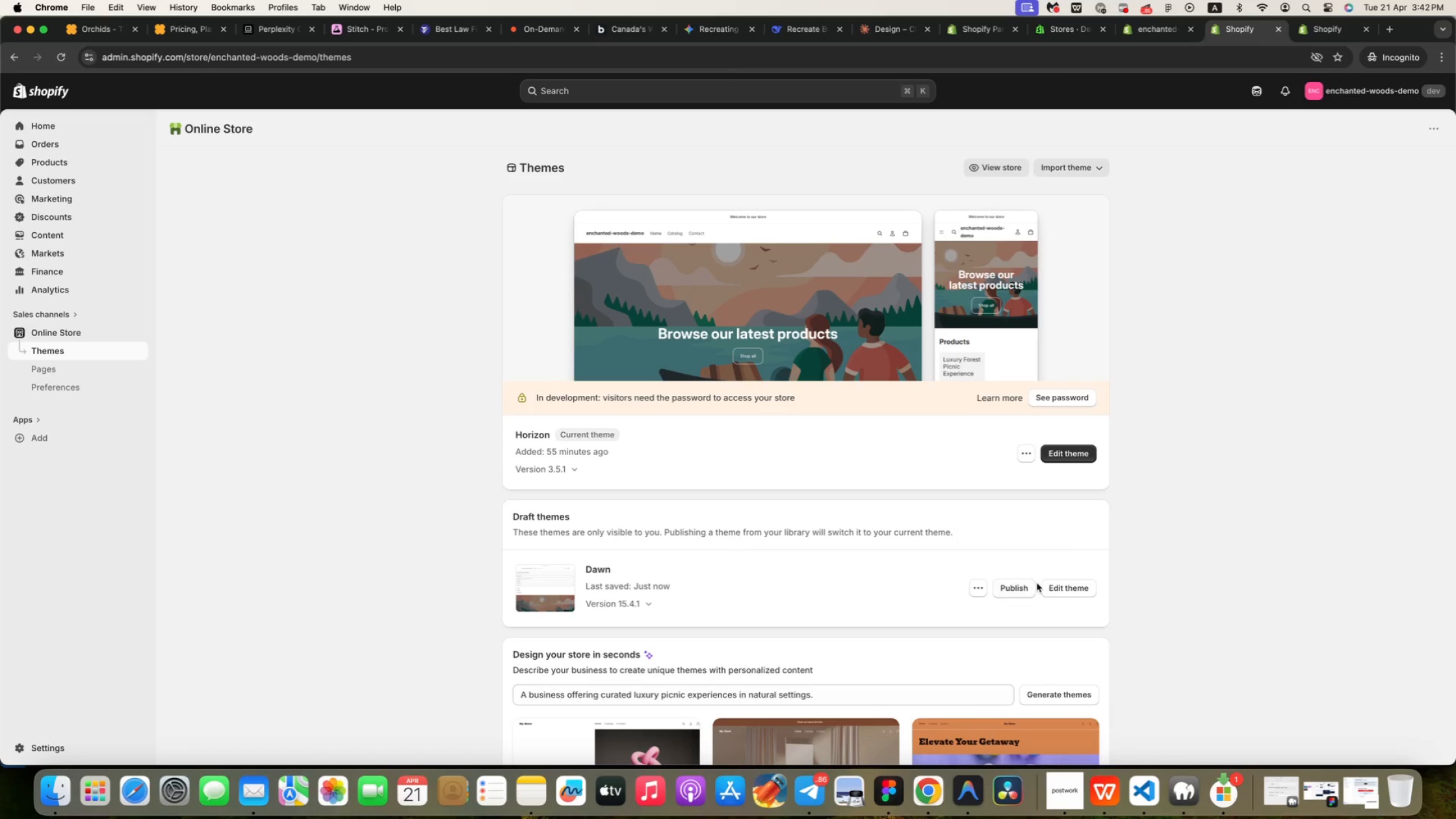 
left_click([981, 586])
 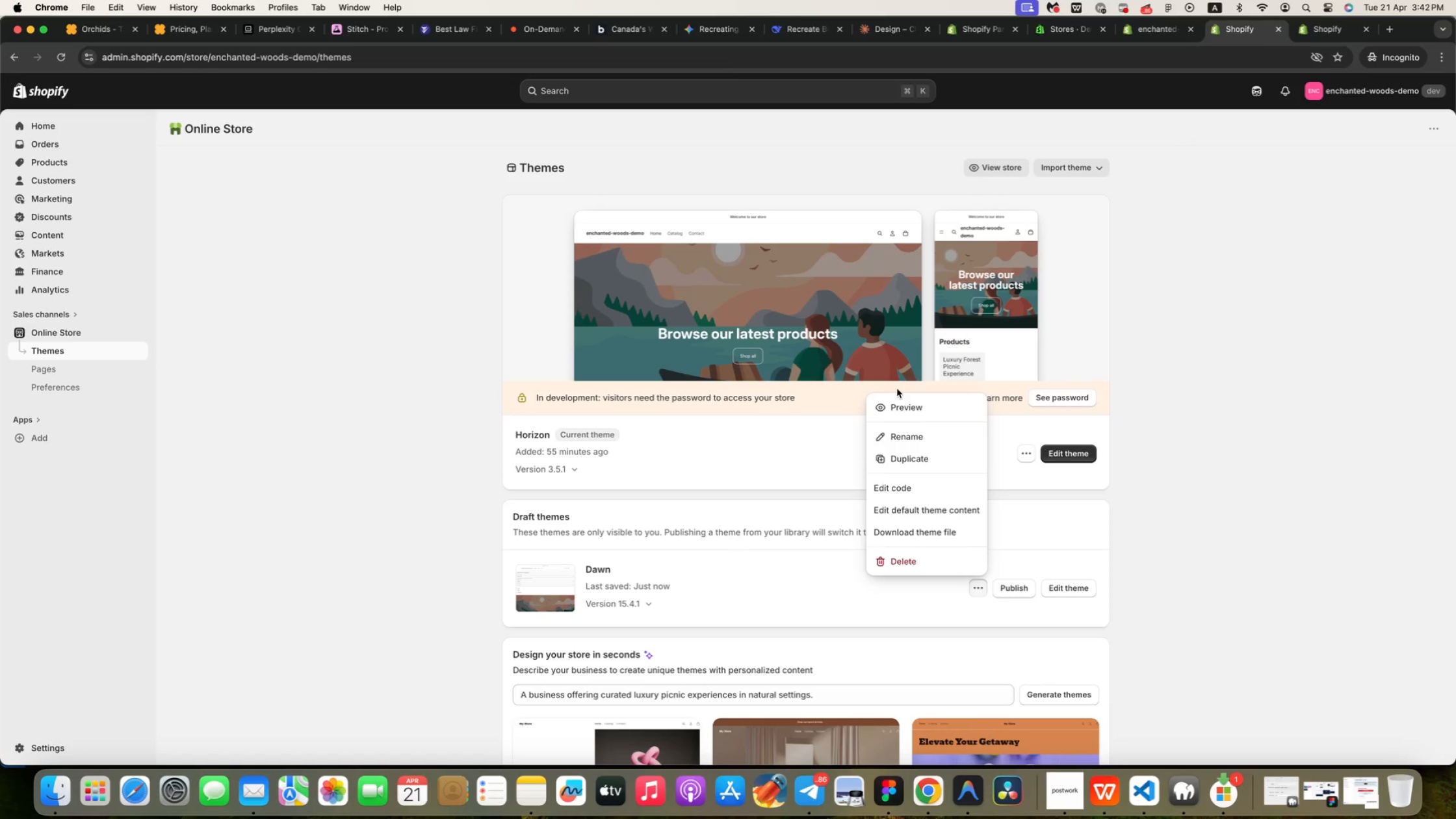 
left_click([900, 400])
 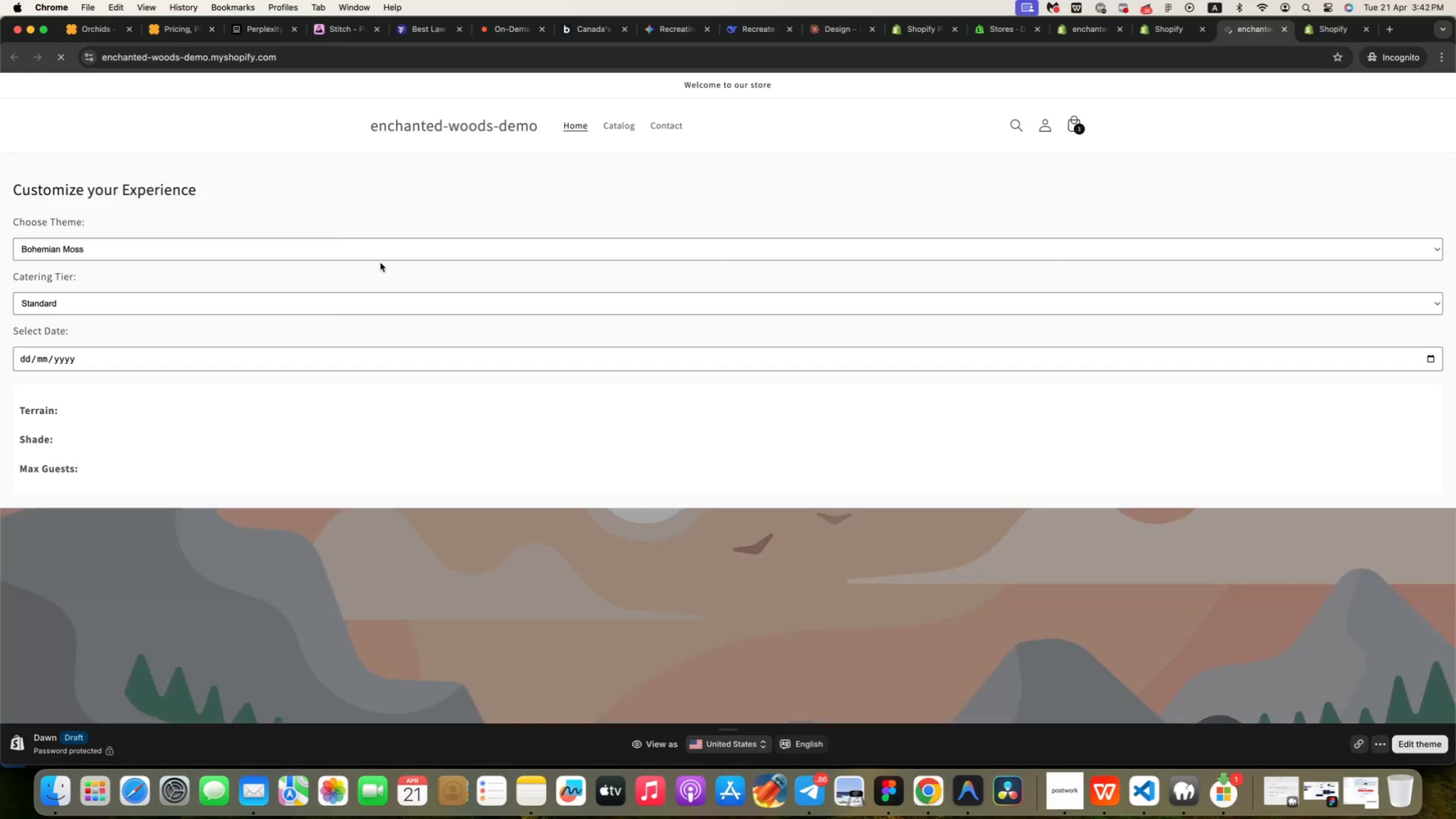 
wait(8.5)
 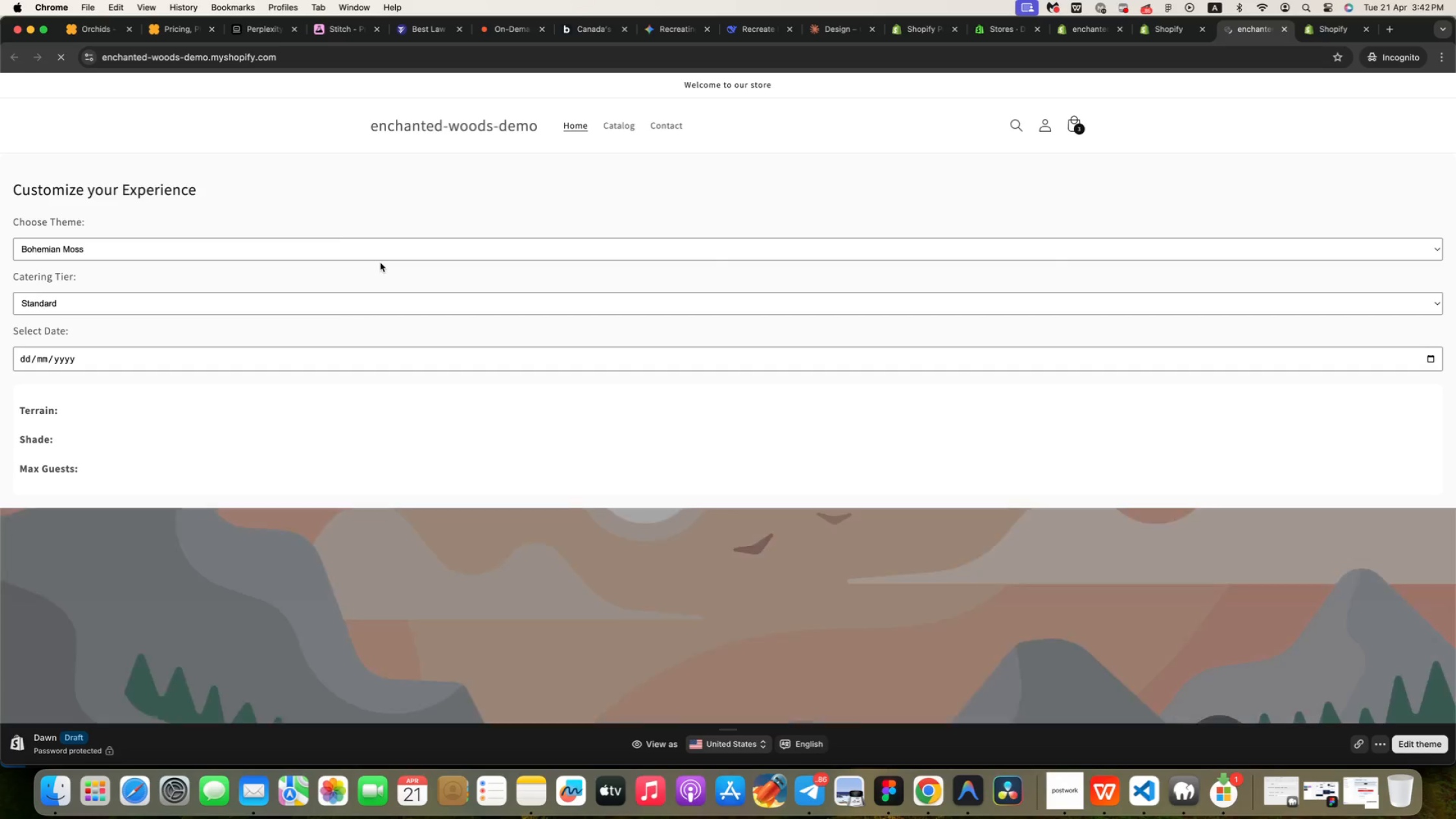 
left_click([1153, 133])
 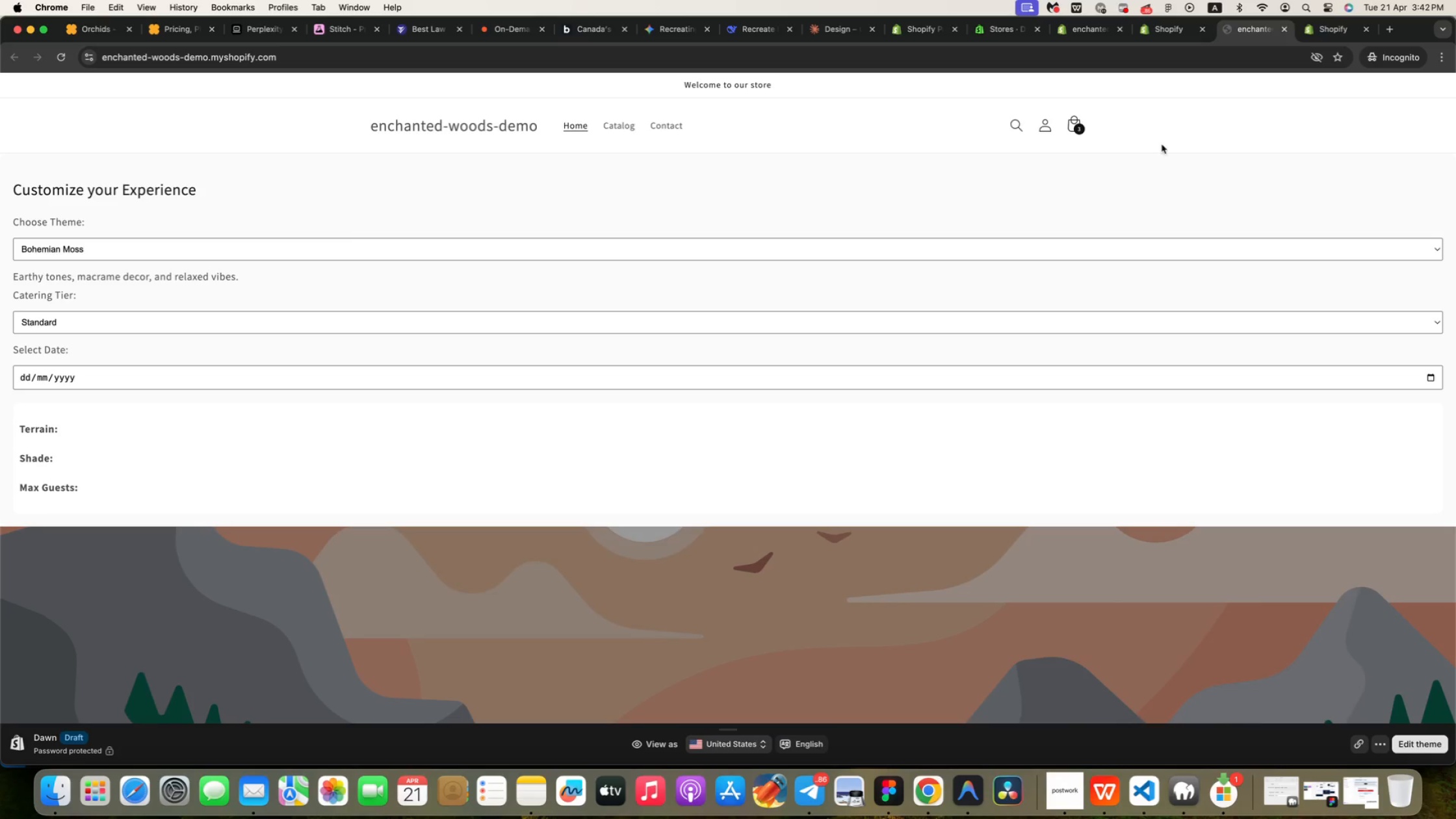 
right_click([1162, 136])
 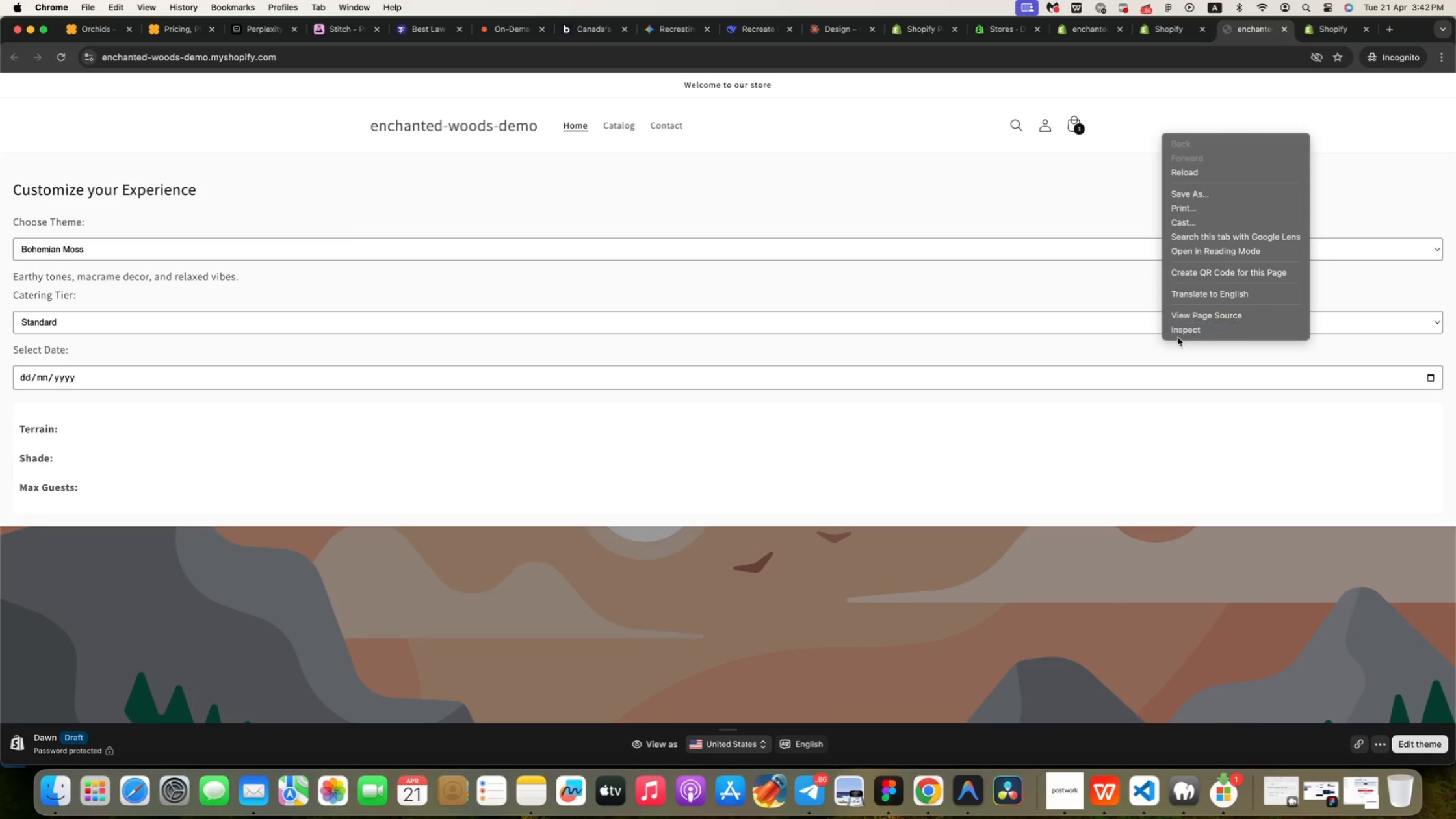 
left_click([1176, 328])
 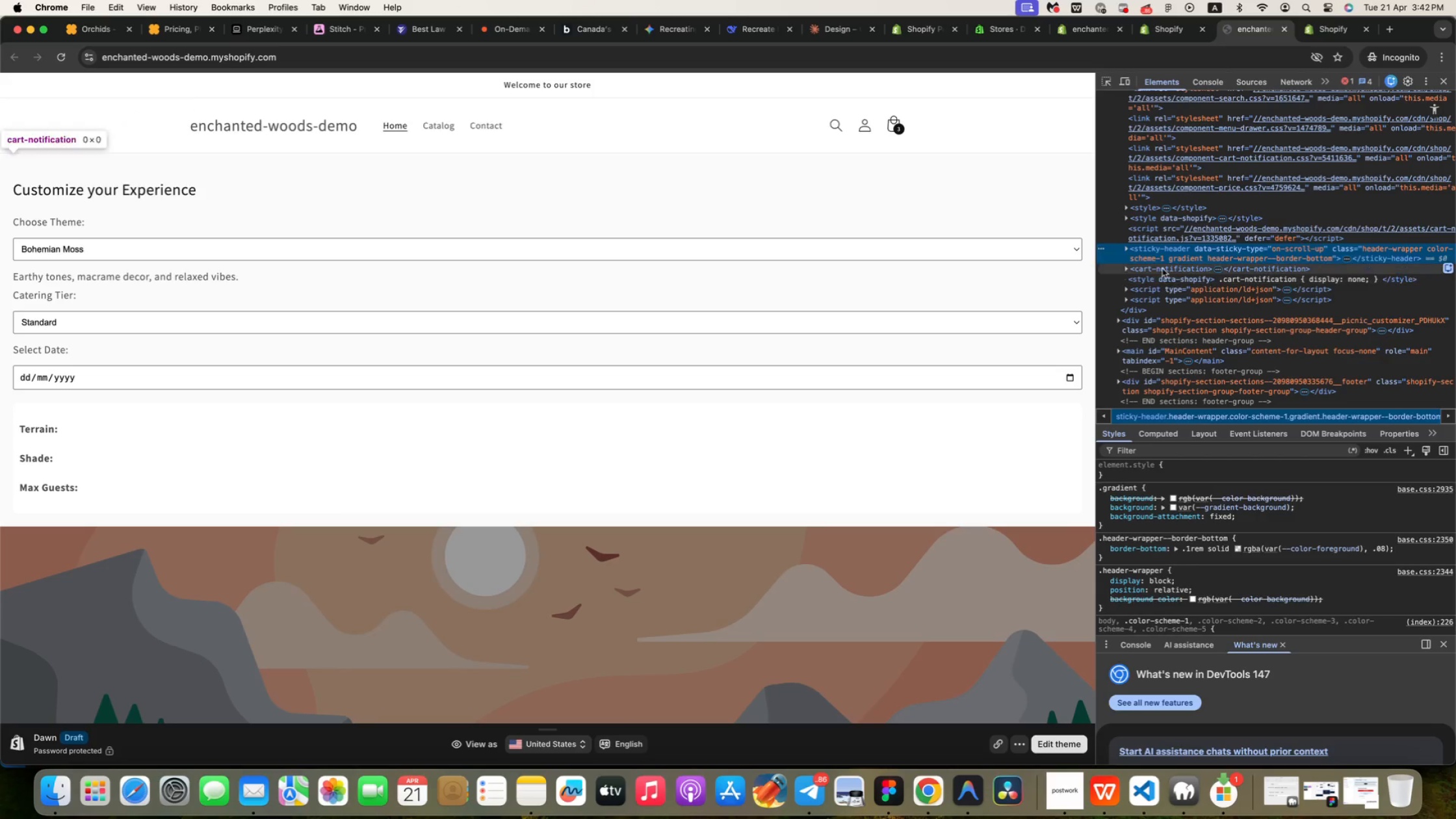 
left_click([1216, 86])
 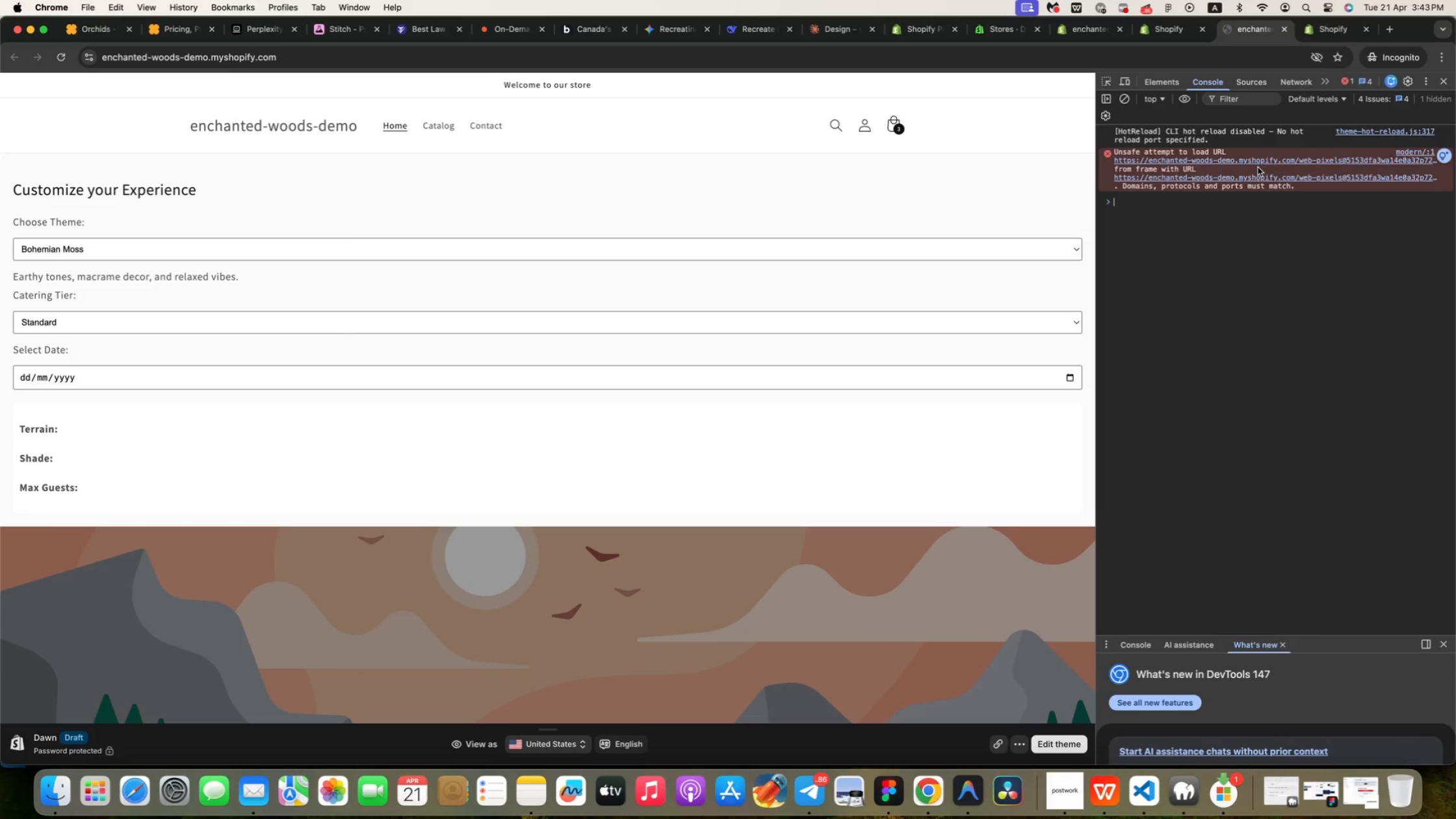 
wait(30.58)
 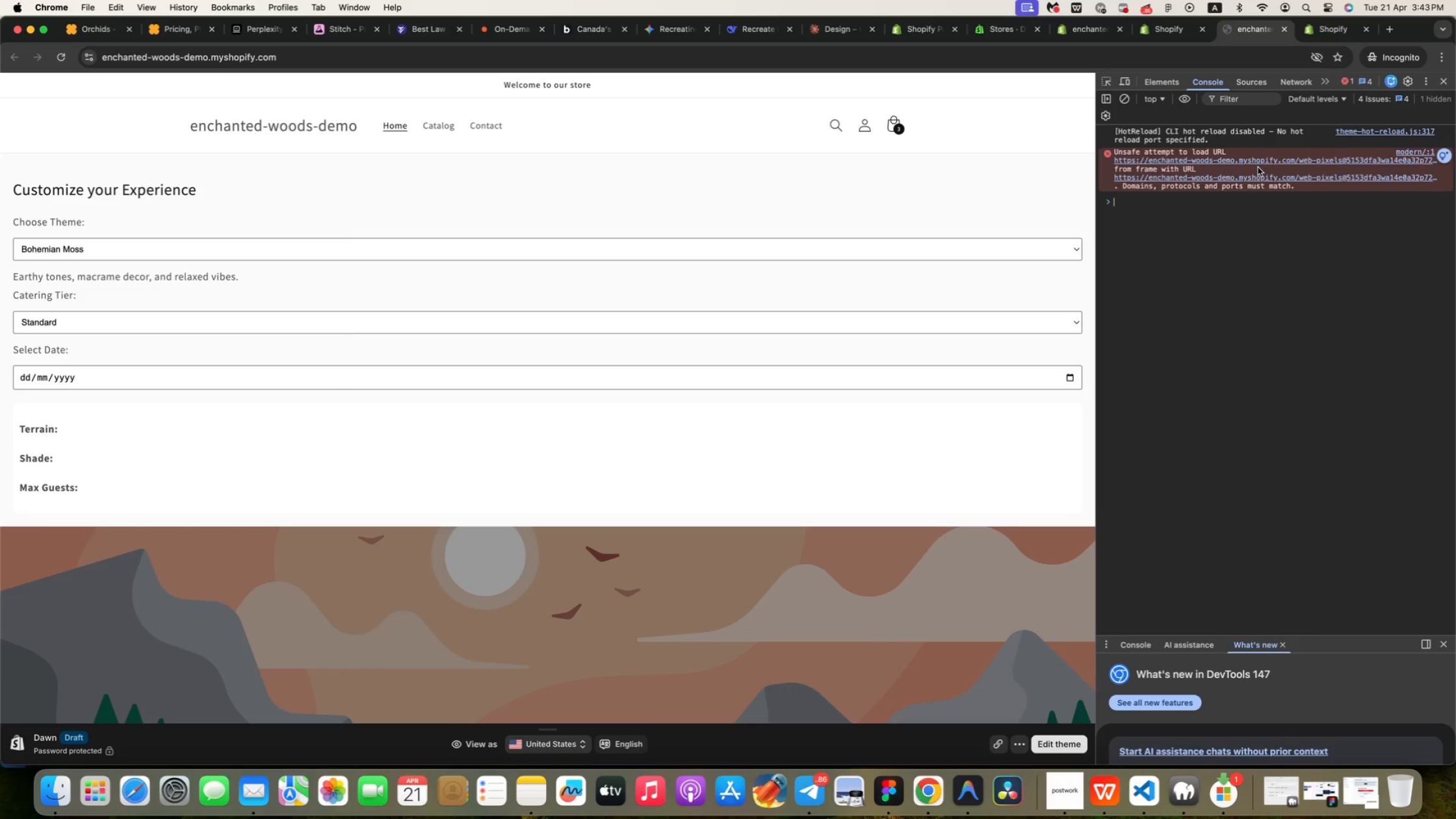 
left_click([1327, 38])
 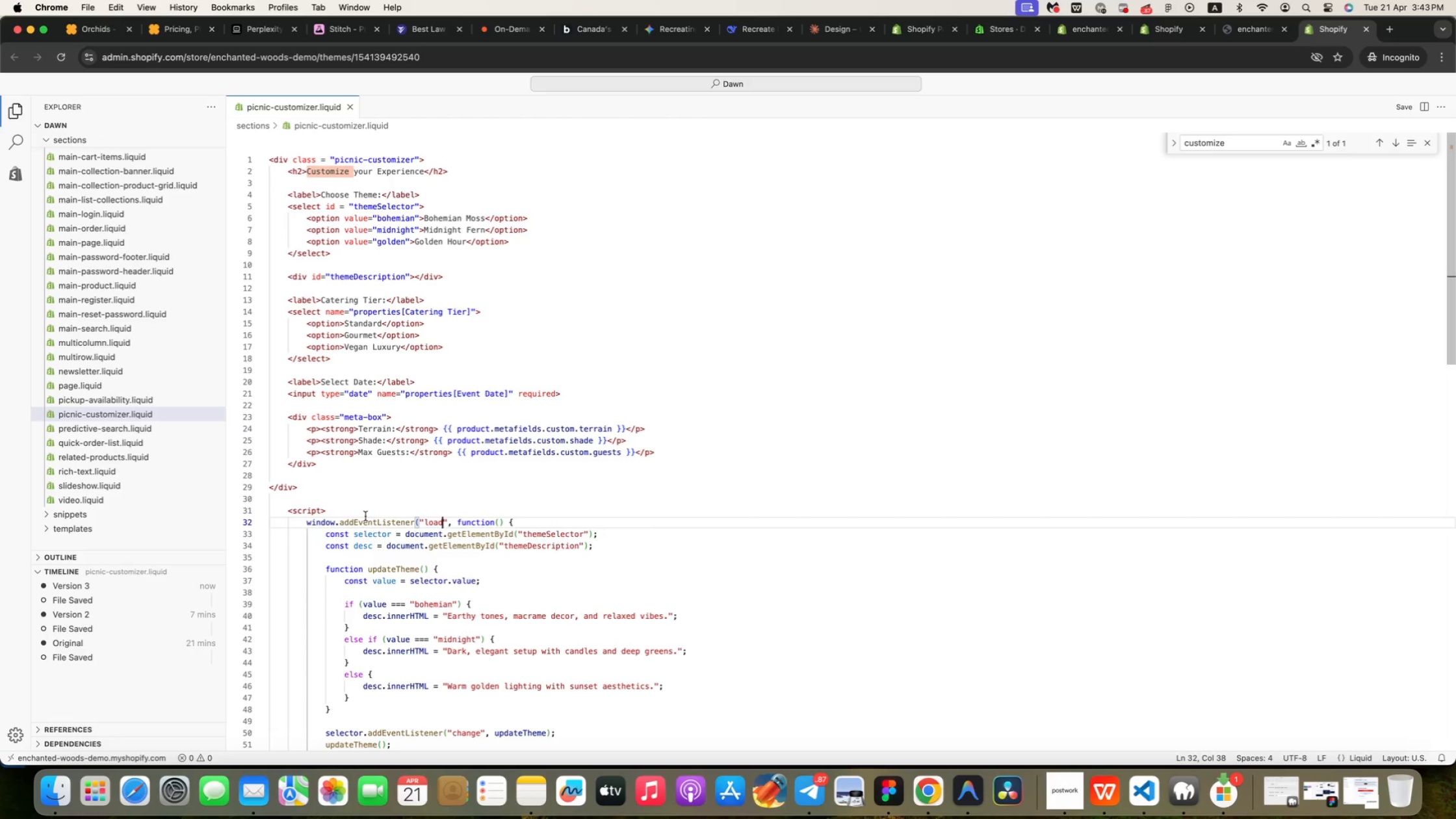 
wait(23.99)
 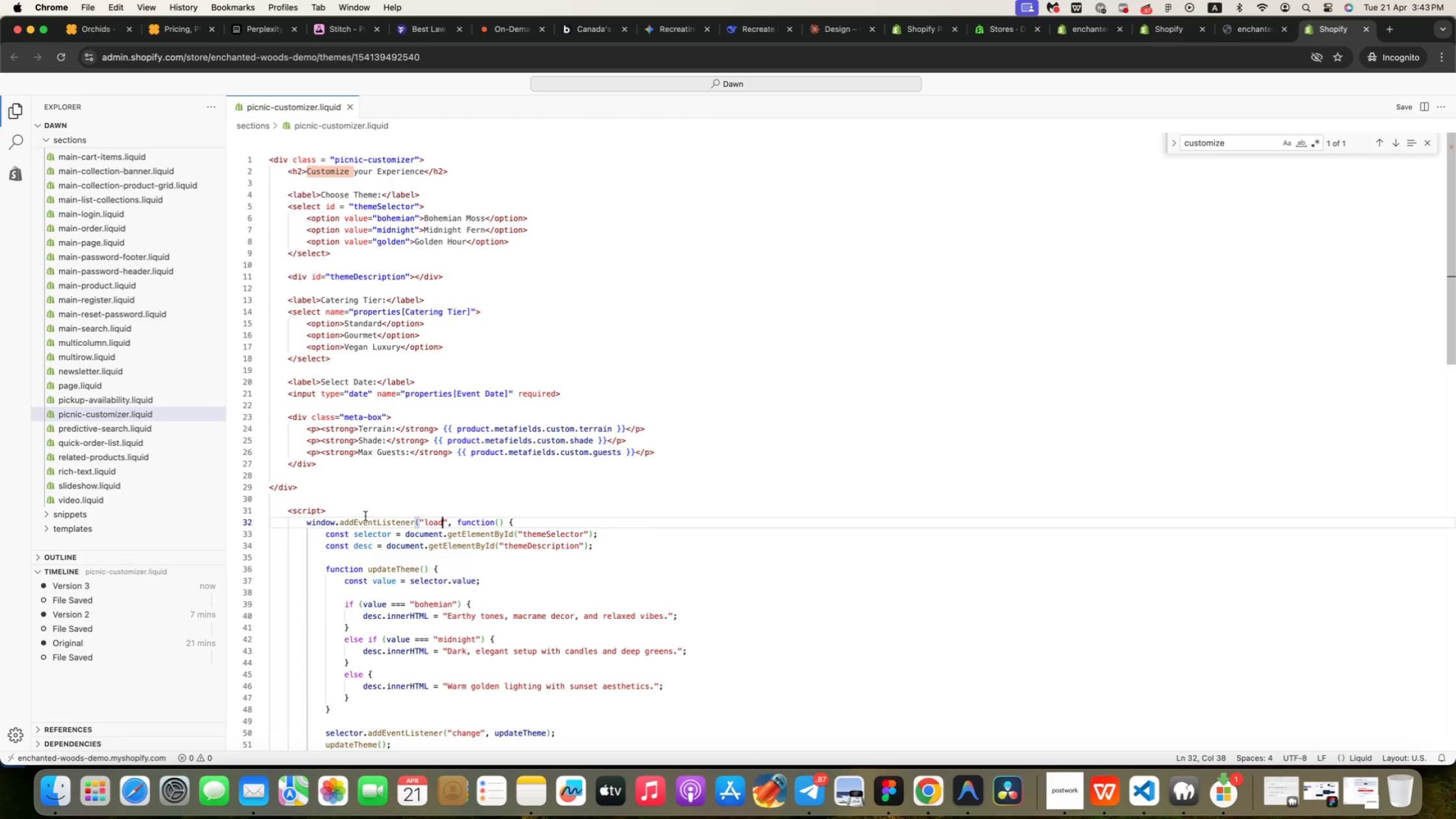 
scroll: coordinate [357, 500], scroll_direction: down, amount: 8.0
 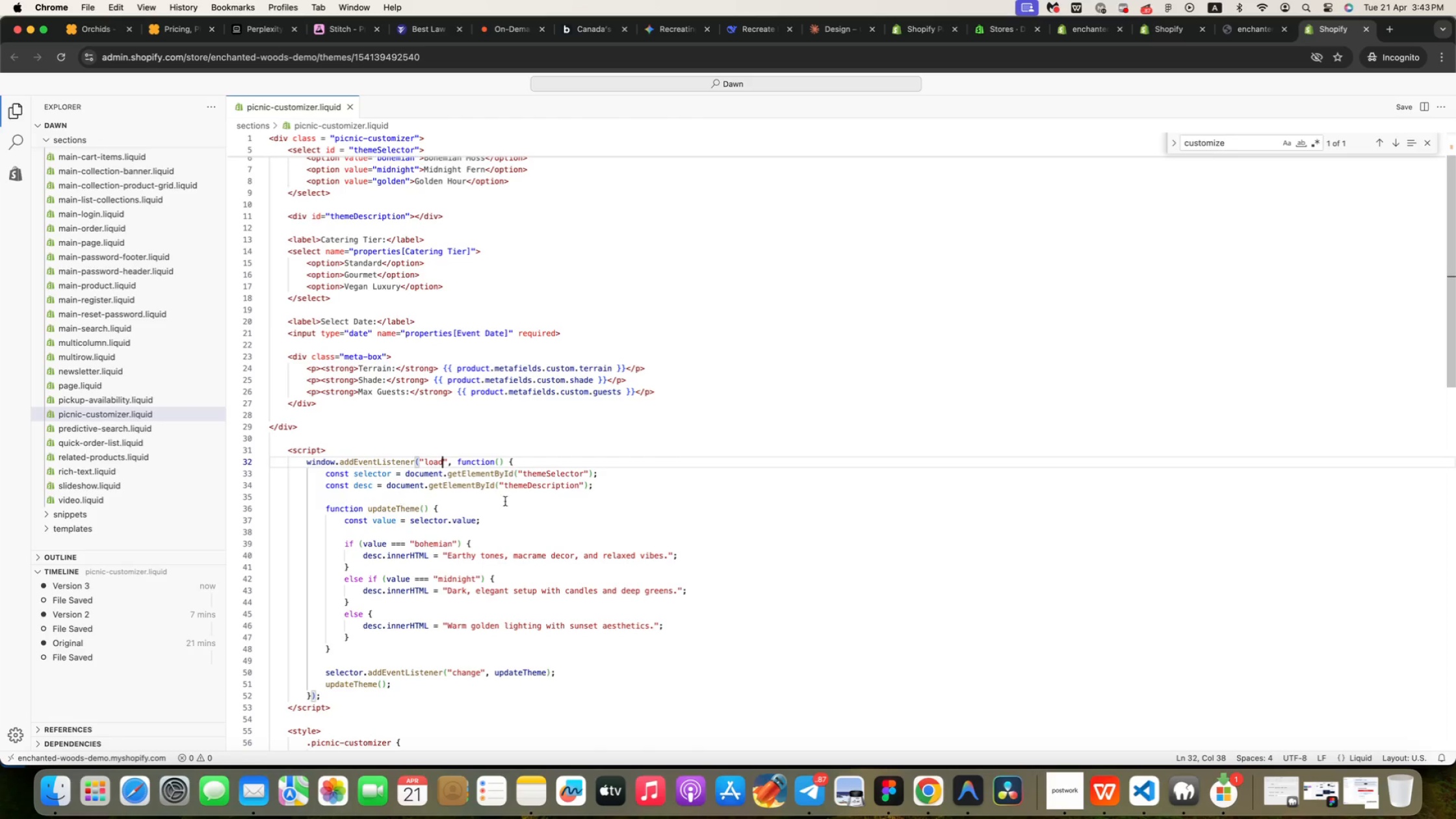 
left_click([1056, 799])